 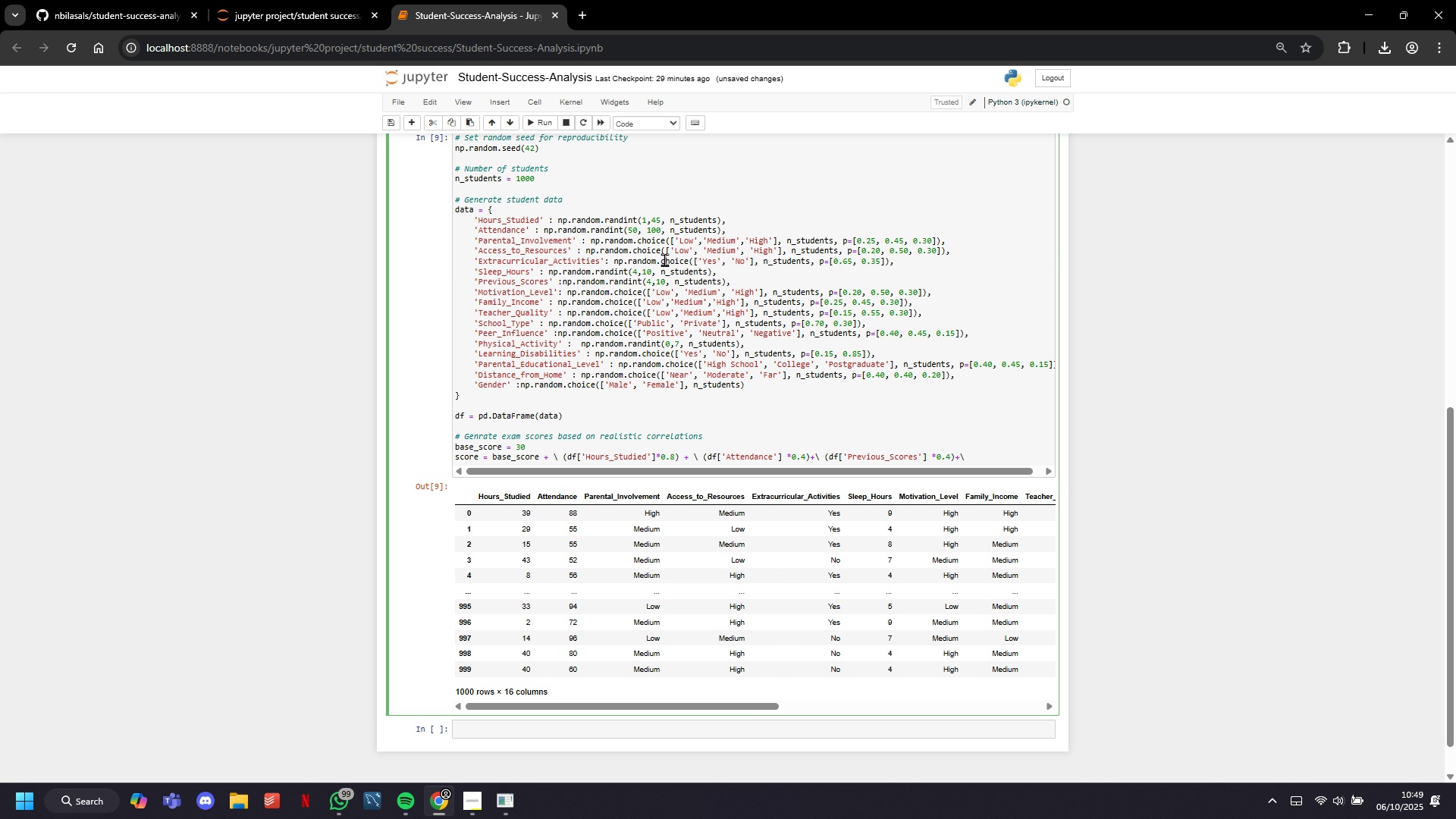 
left_click([648, 281])
 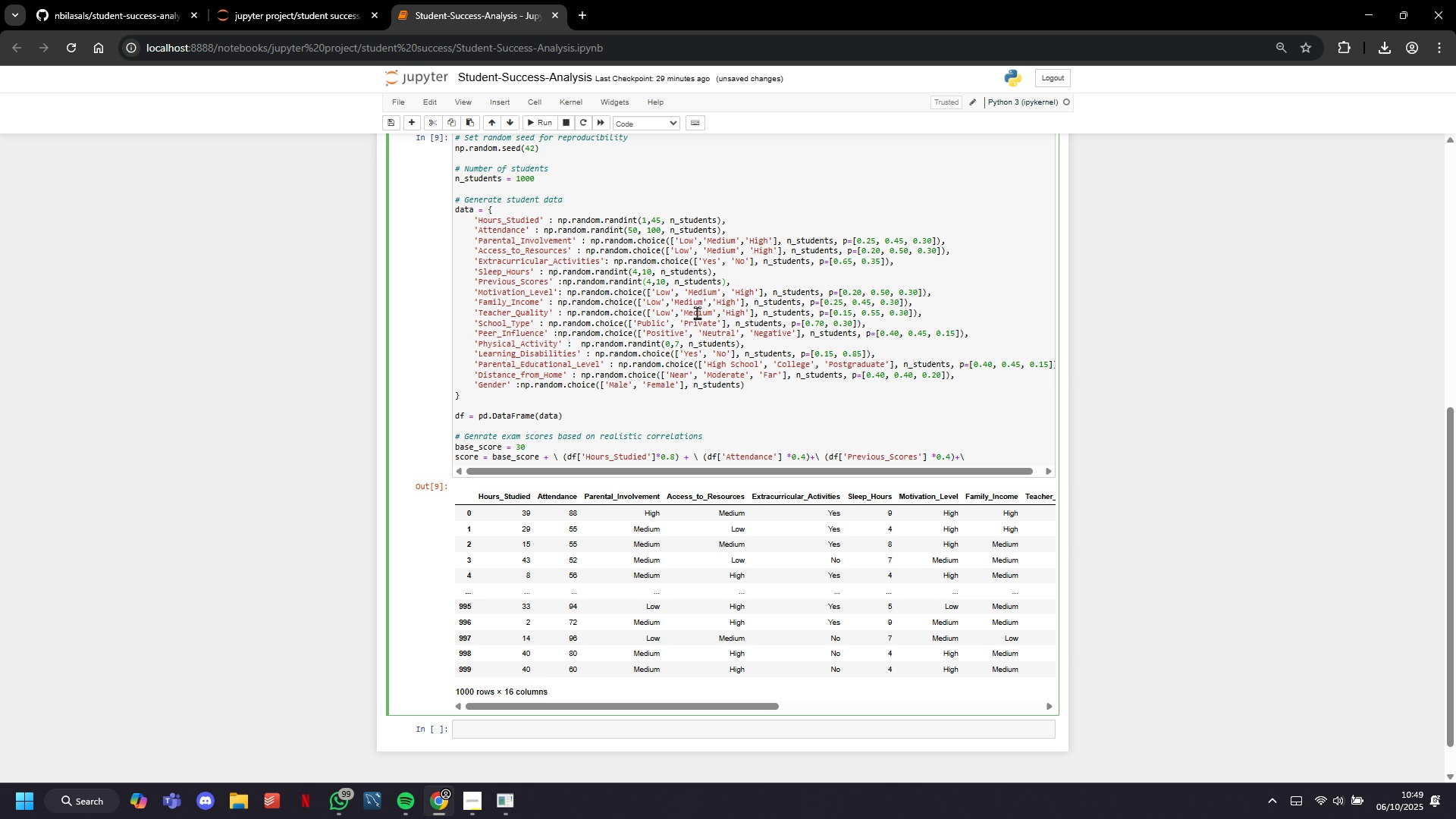 
key(ArrowRight)
 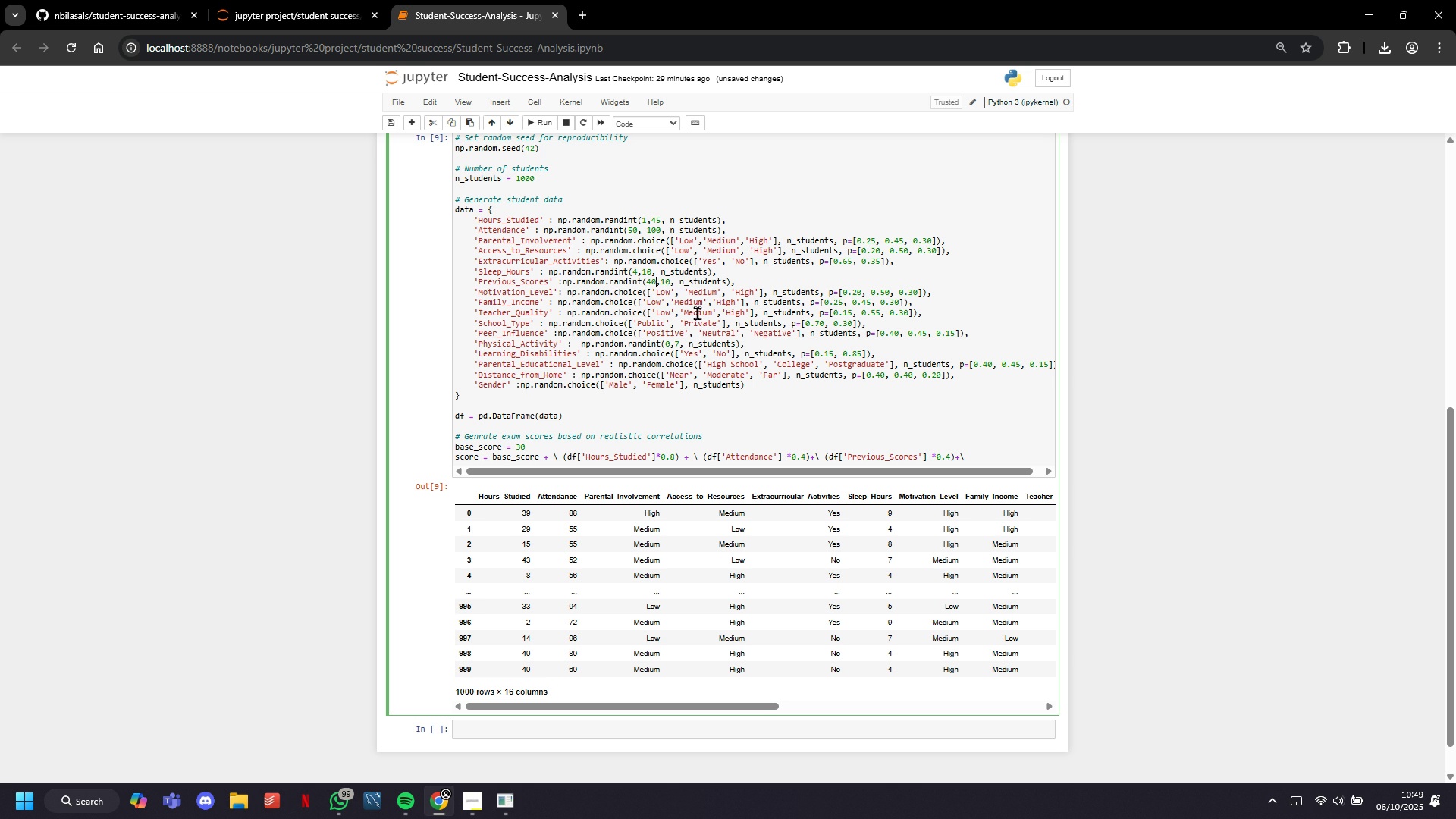 
key(0)
 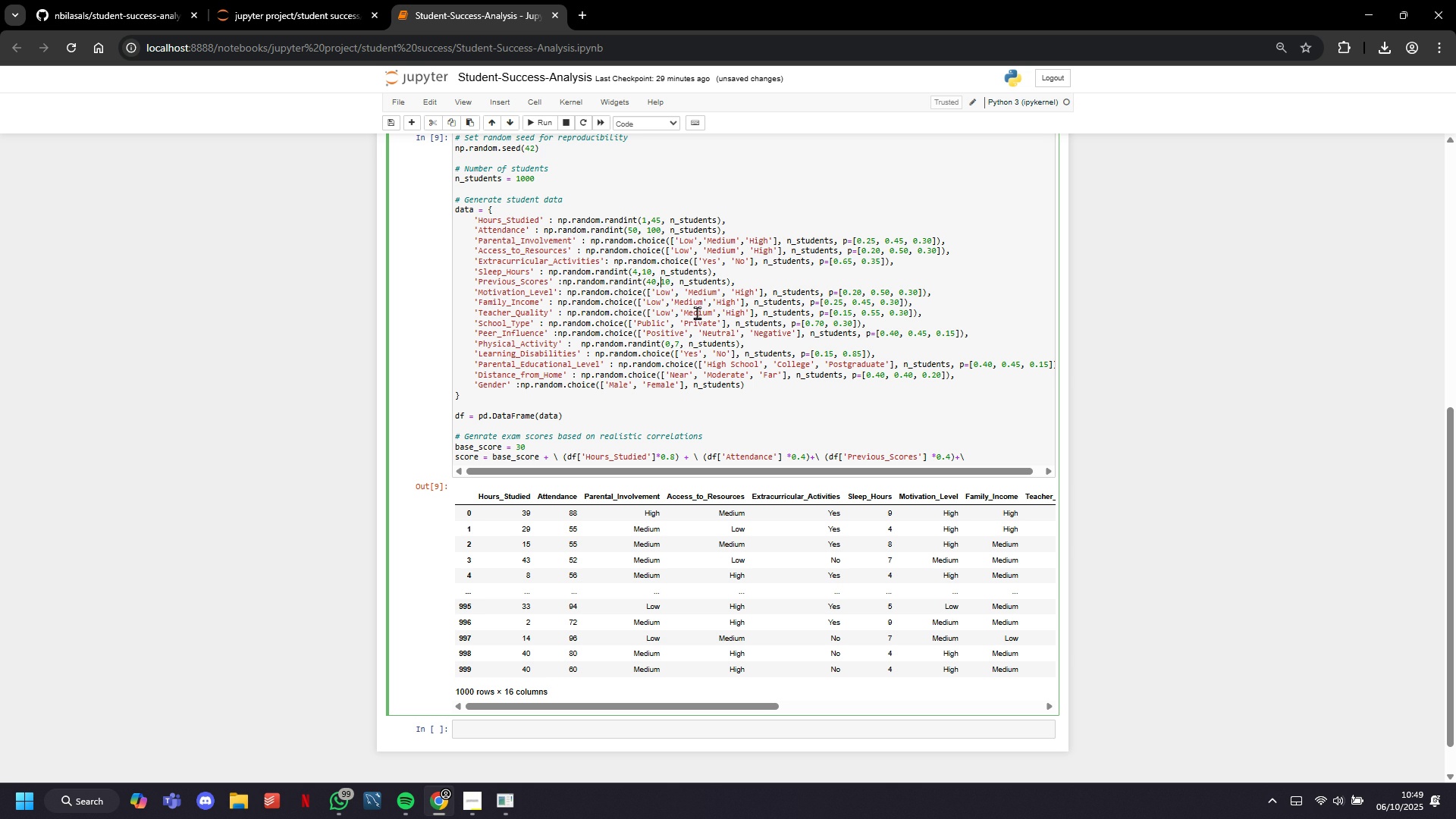 
key(ArrowRight)
 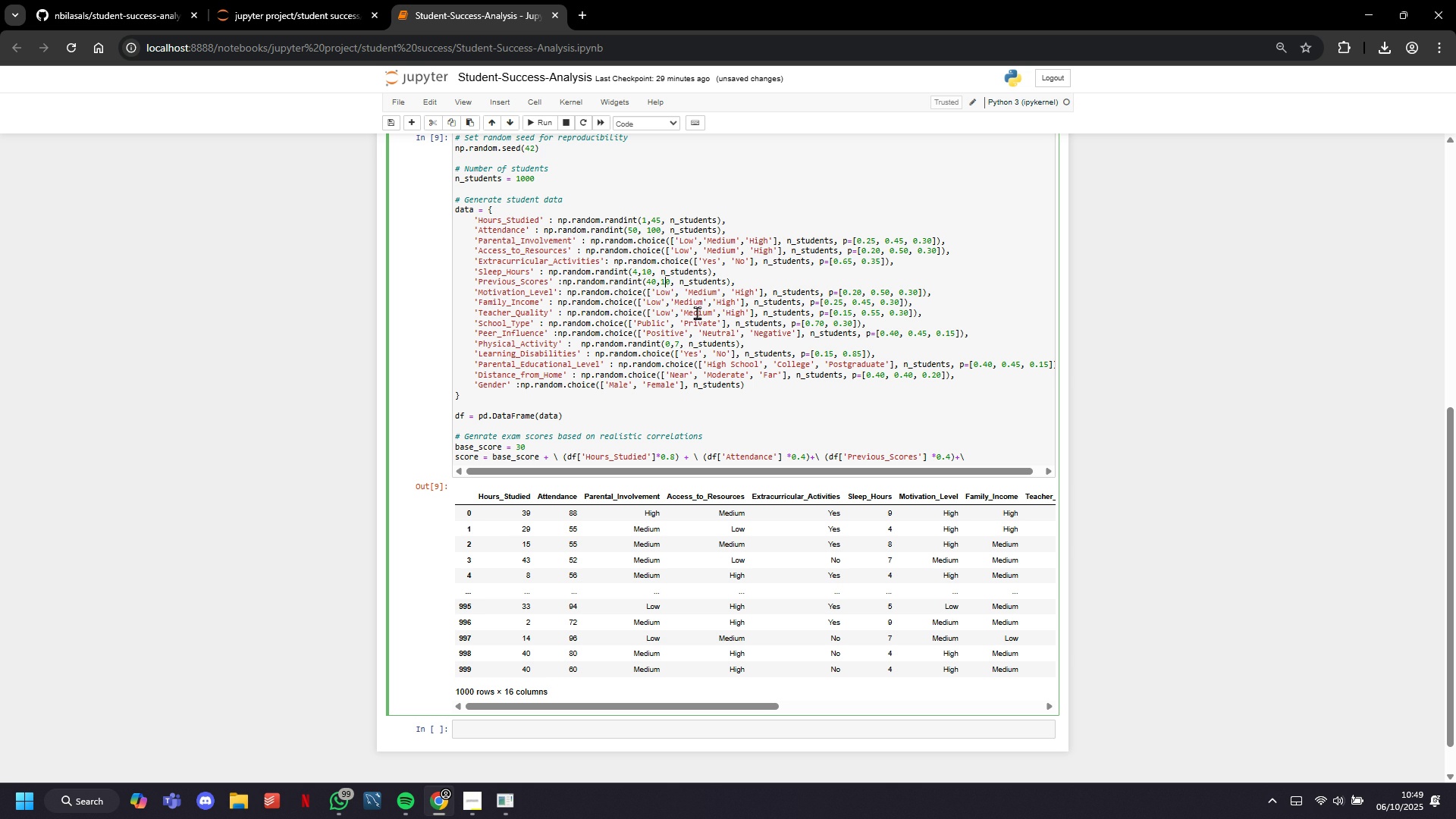 
key(ArrowRight)
 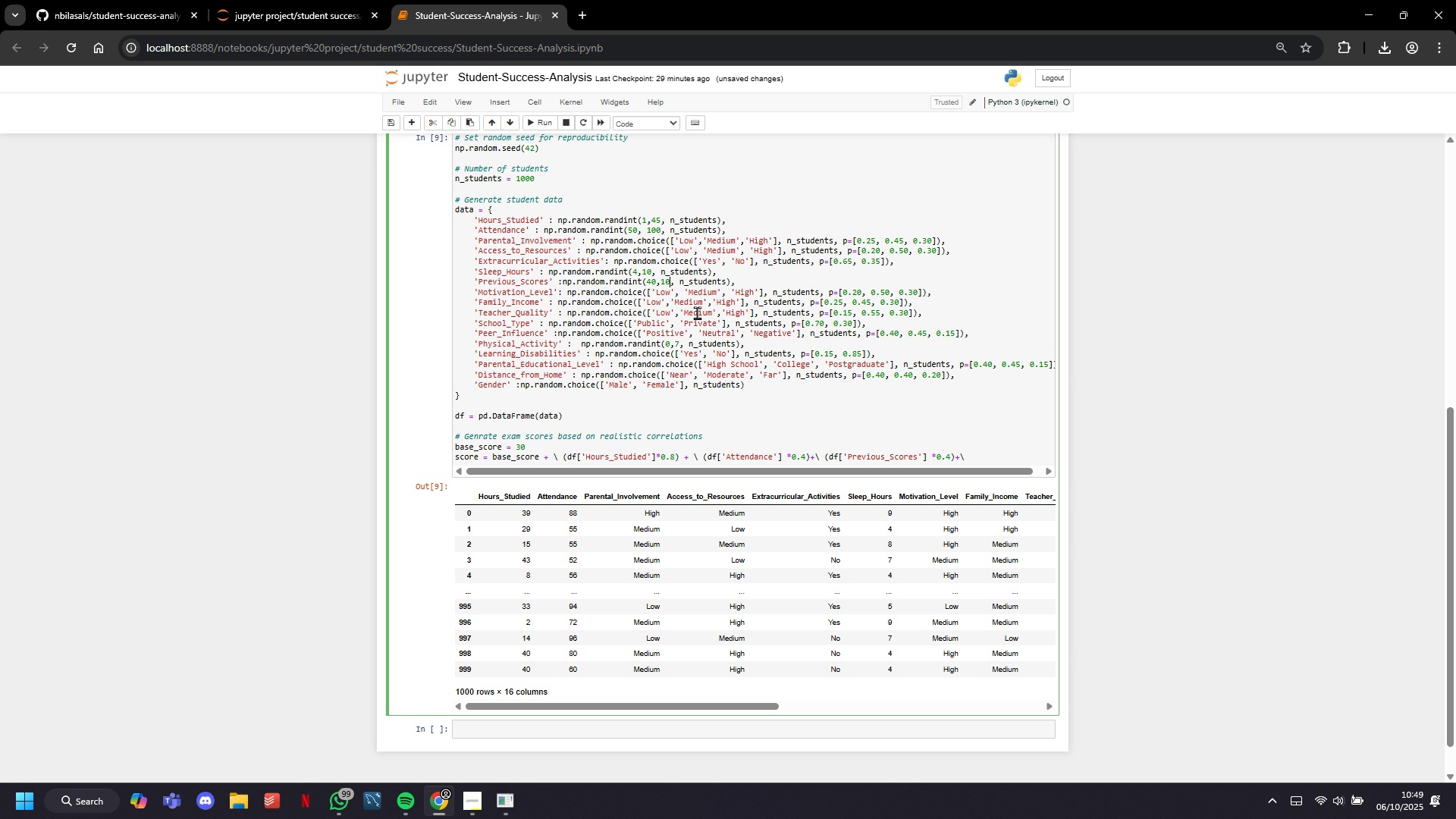 
key(ArrowRight)
 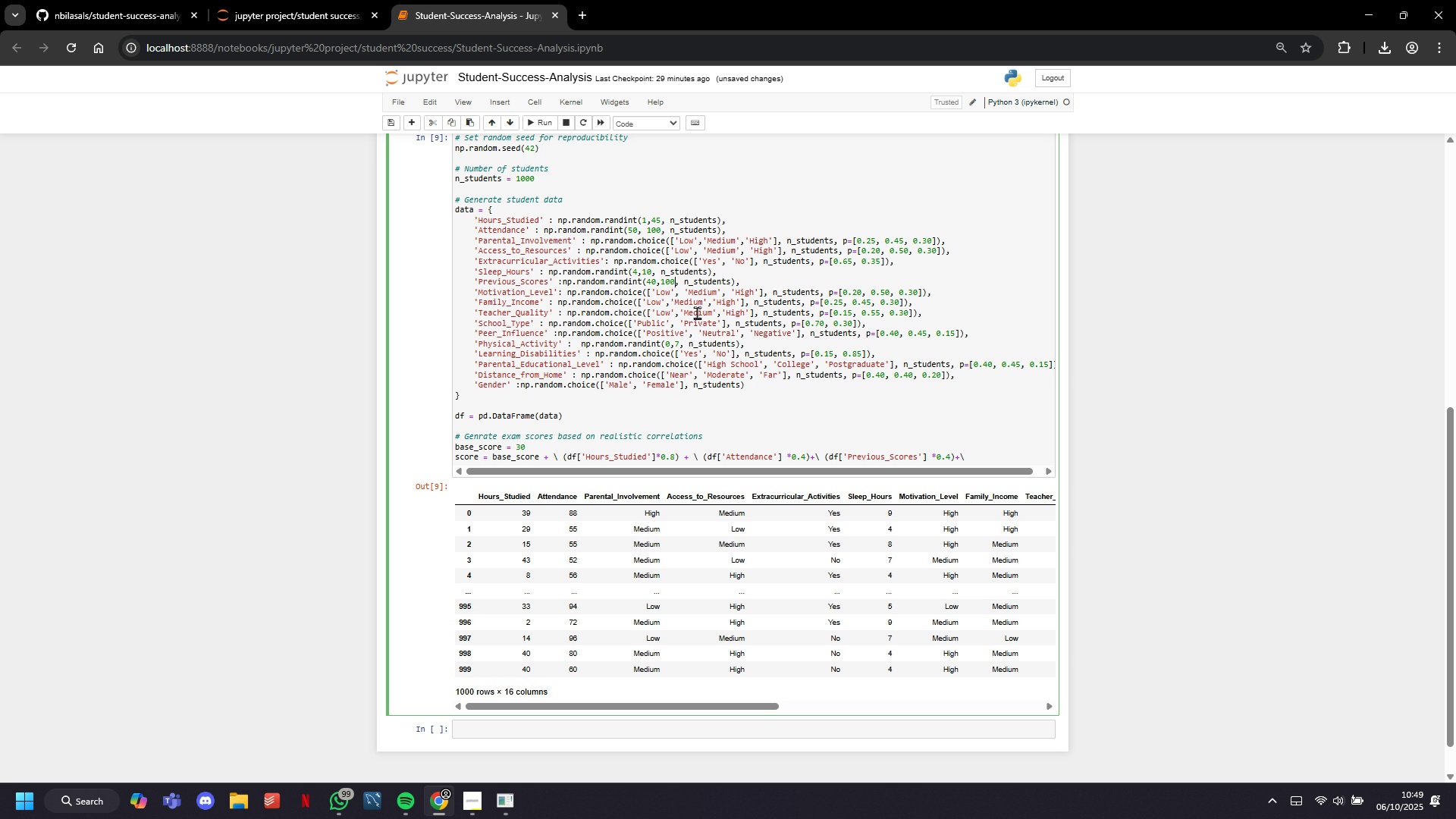 
key(0)
 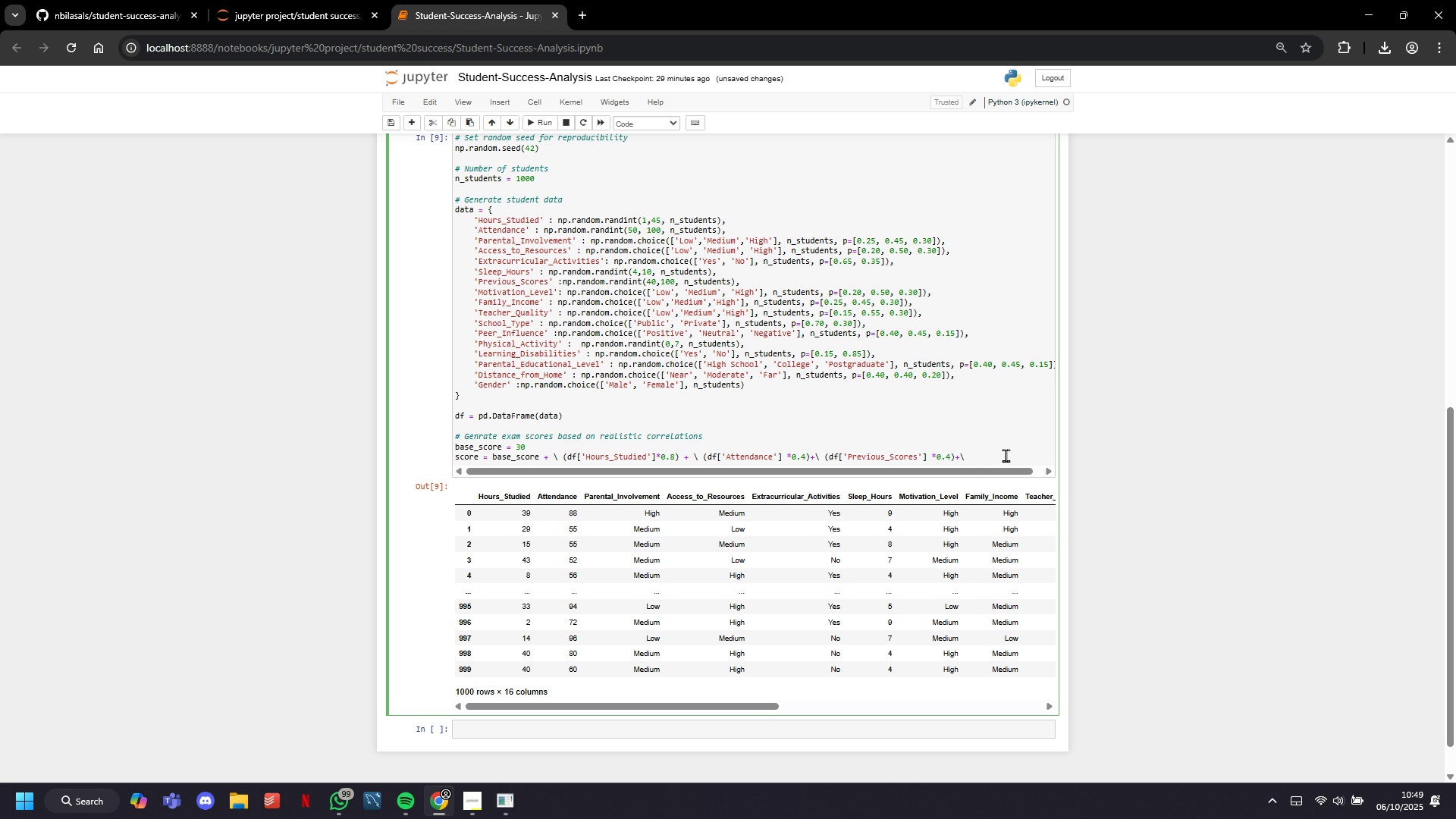 
wait(6.72)
 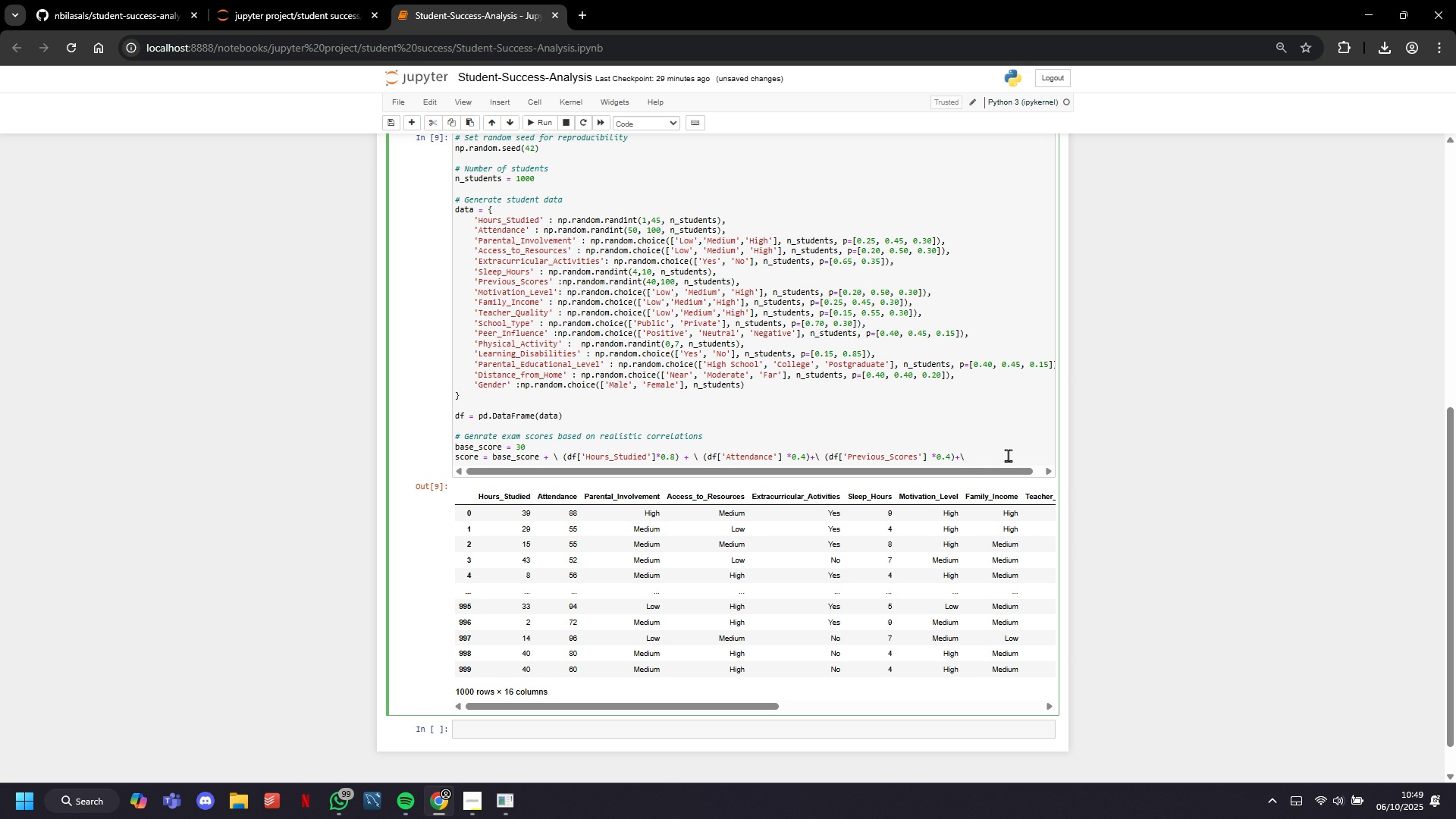 
key(ArrowLeft)
 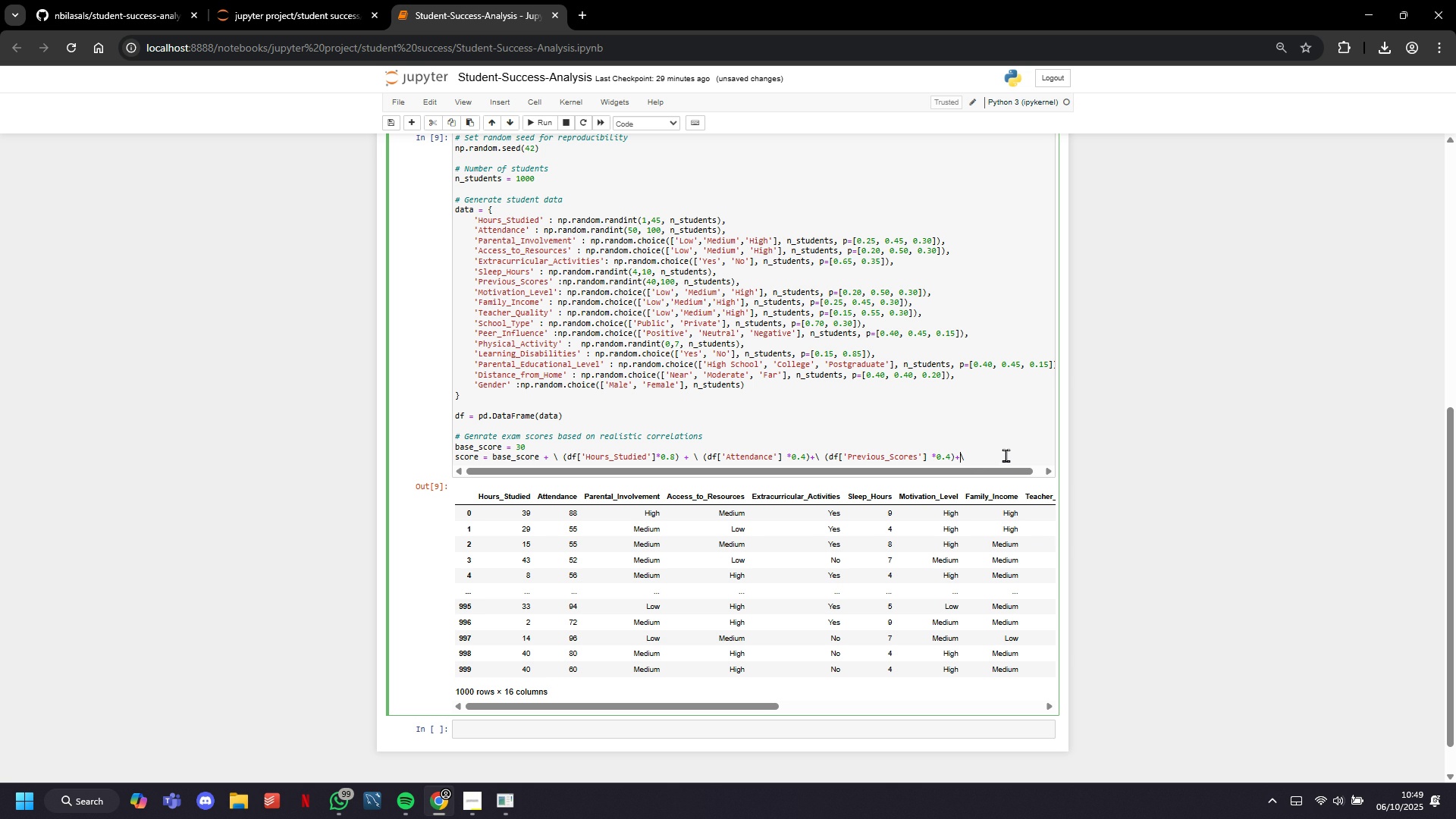 
key(ArrowLeft)
 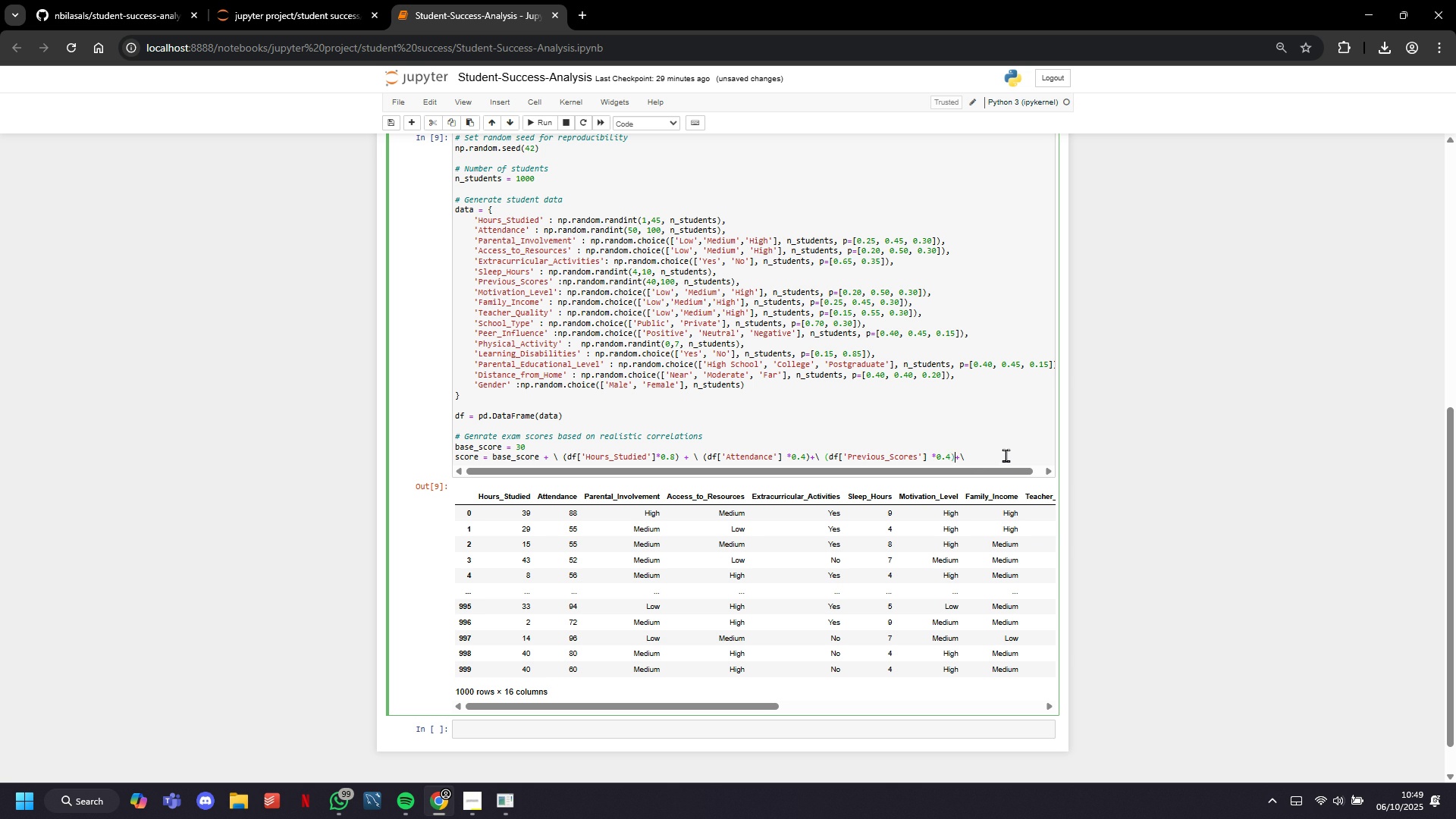 
key(ArrowLeft)
 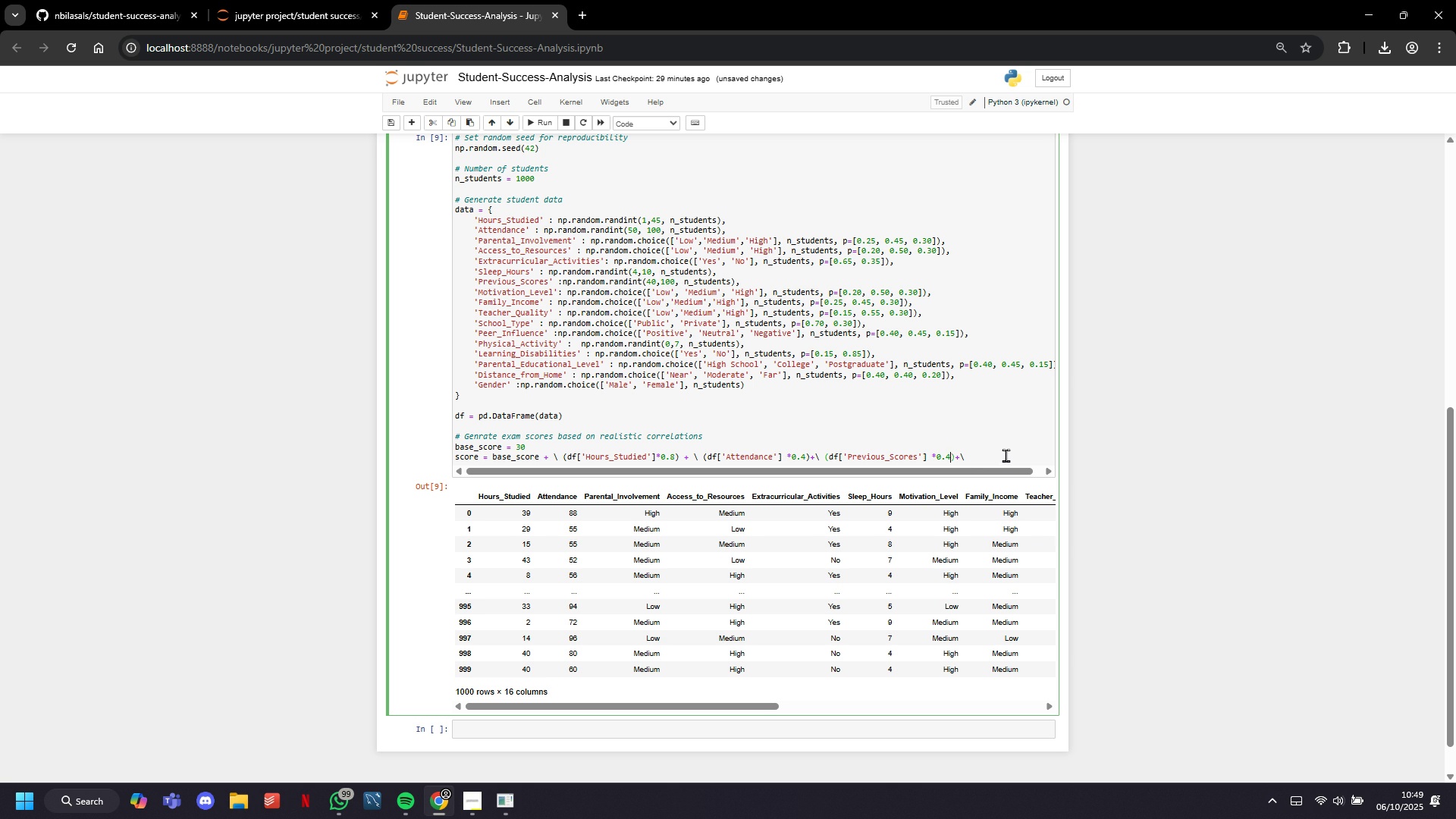 
key(ArrowLeft)
 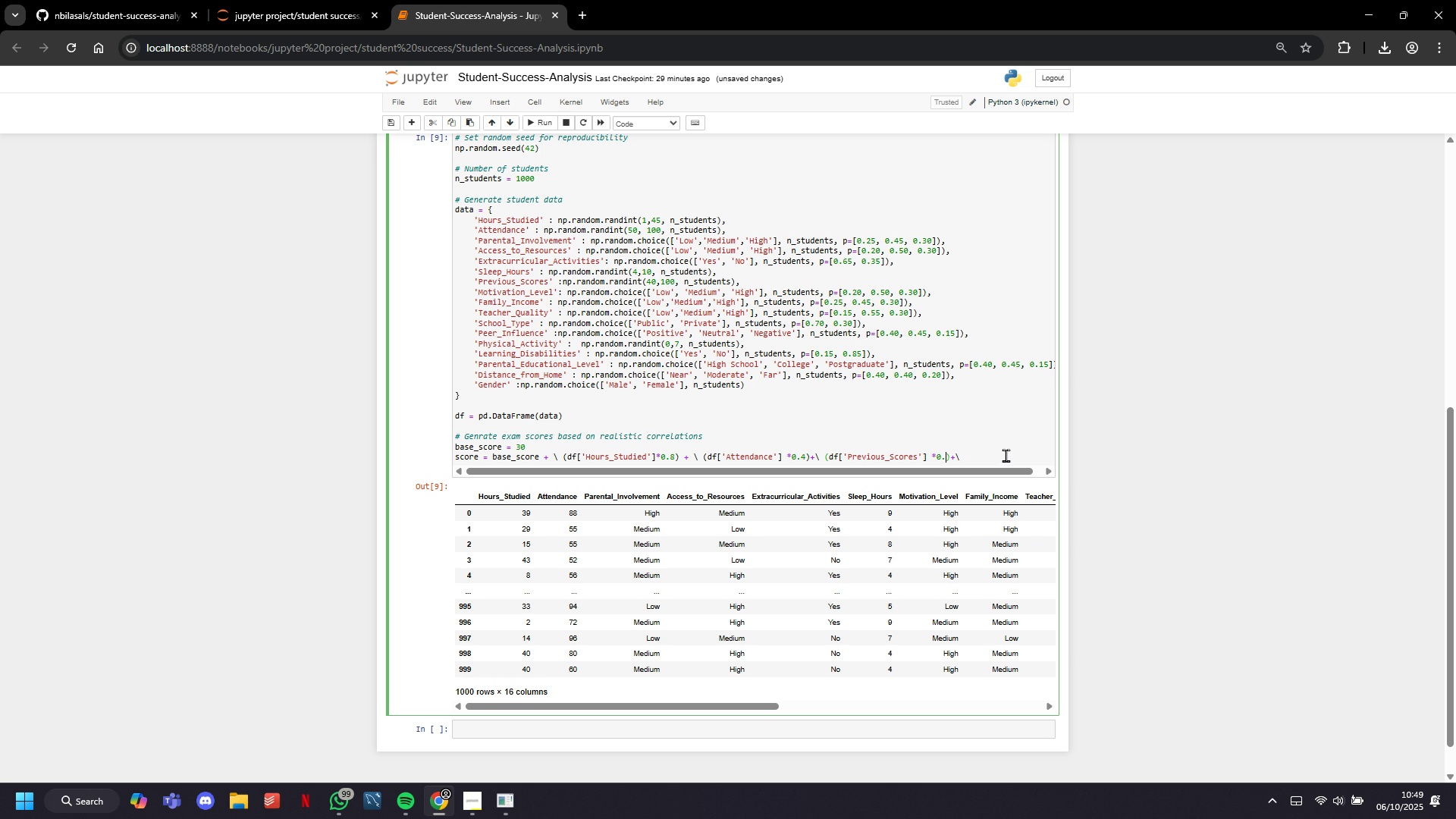 
key(Backspace)
type(15)
 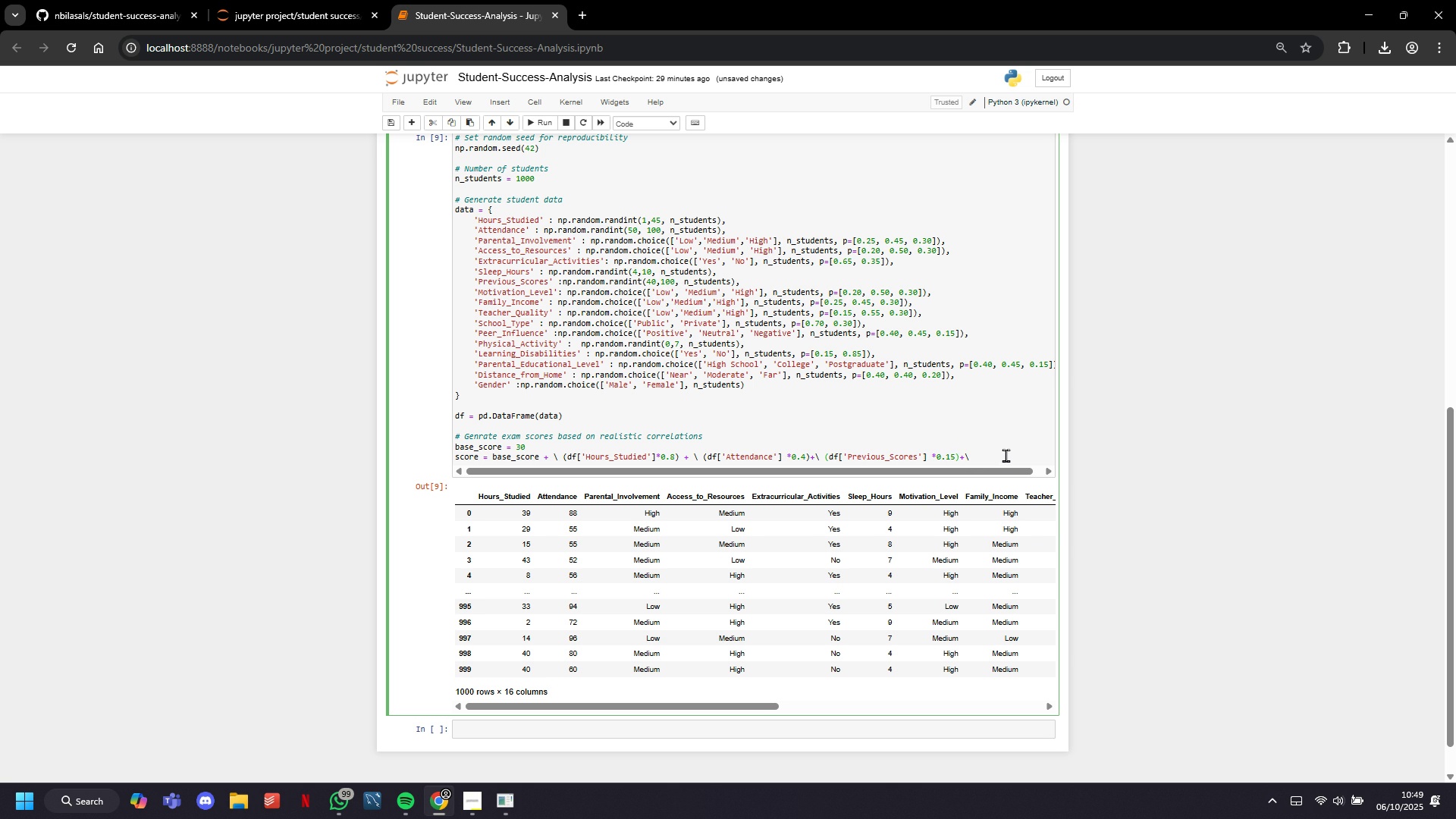 
key(ArrowRight)
 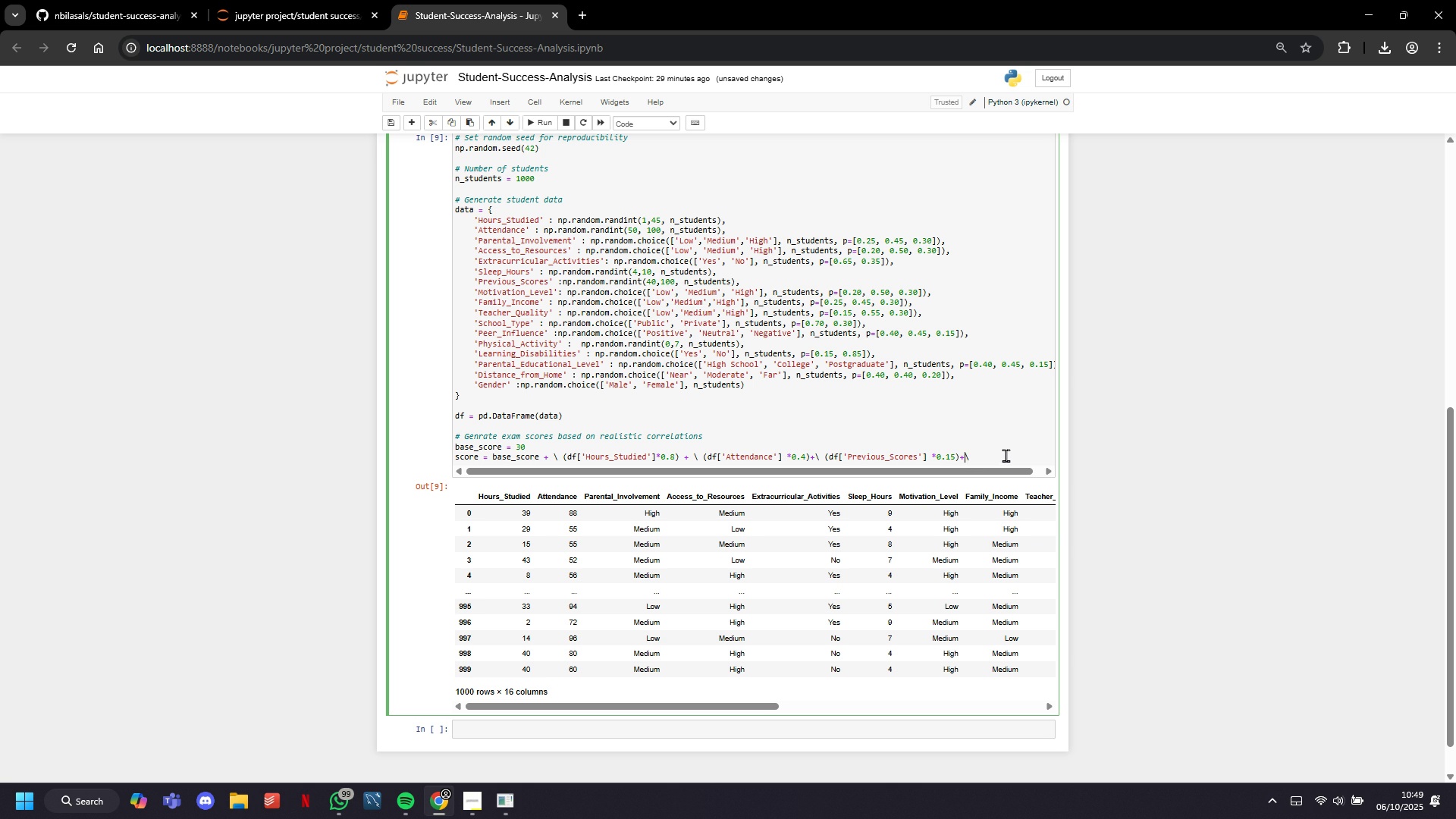 
key(ArrowRight)
 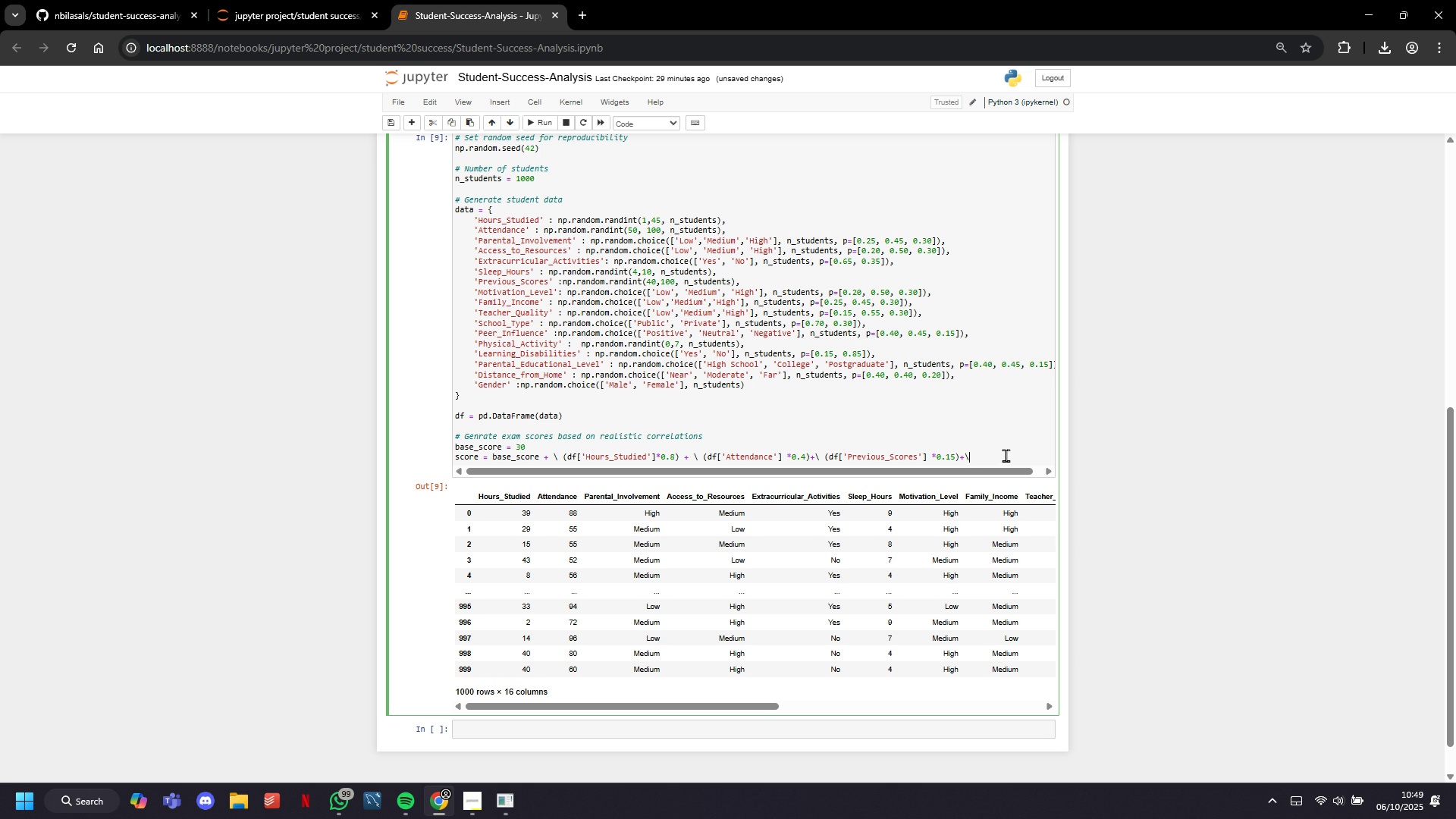 
key(ArrowRight)